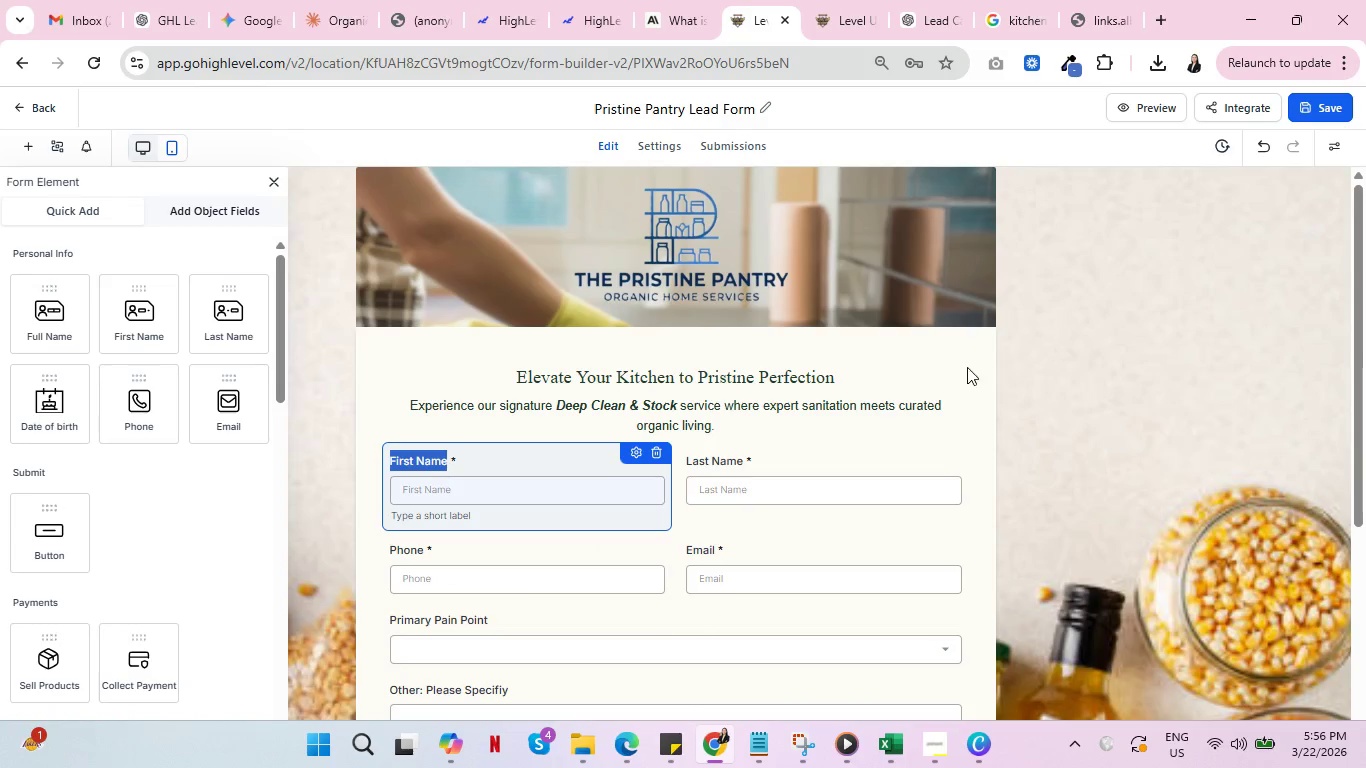 
left_click([956, 361])
 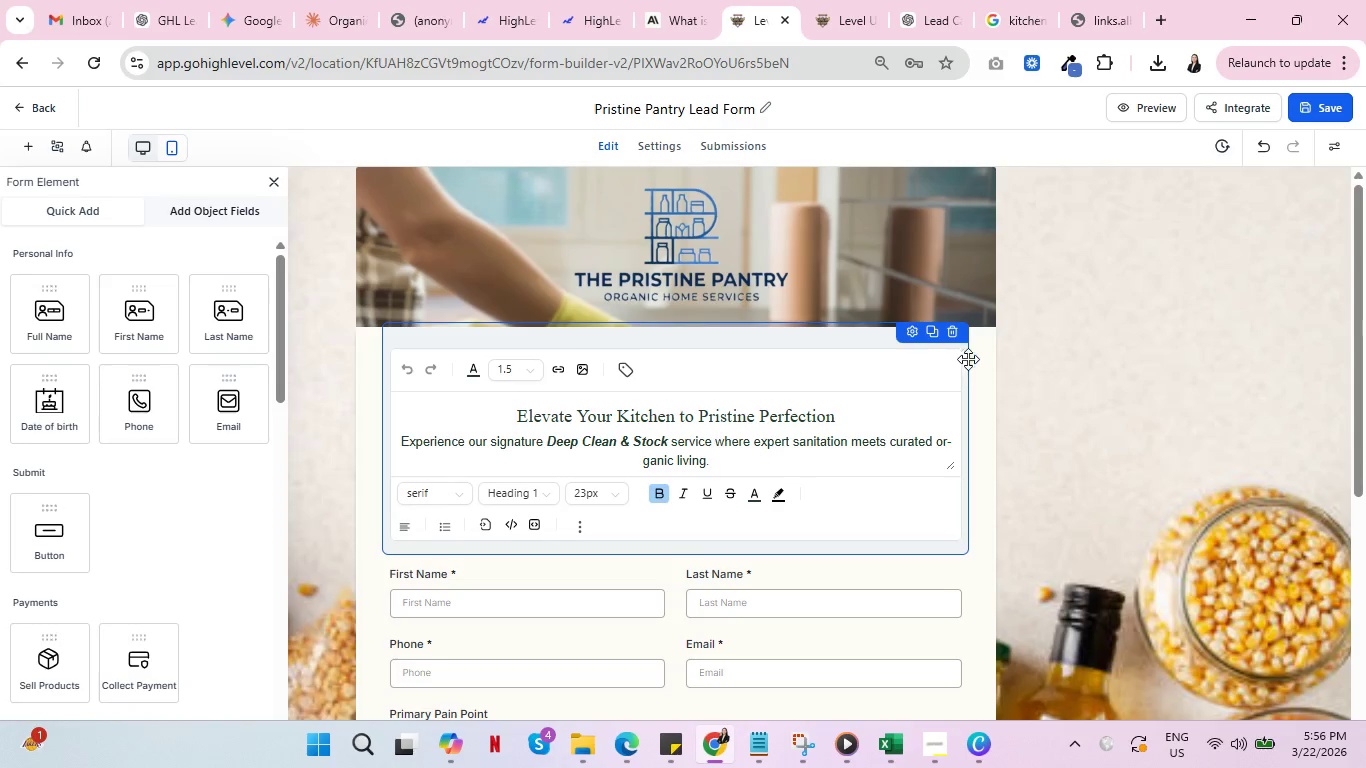 
left_click([977, 361])
 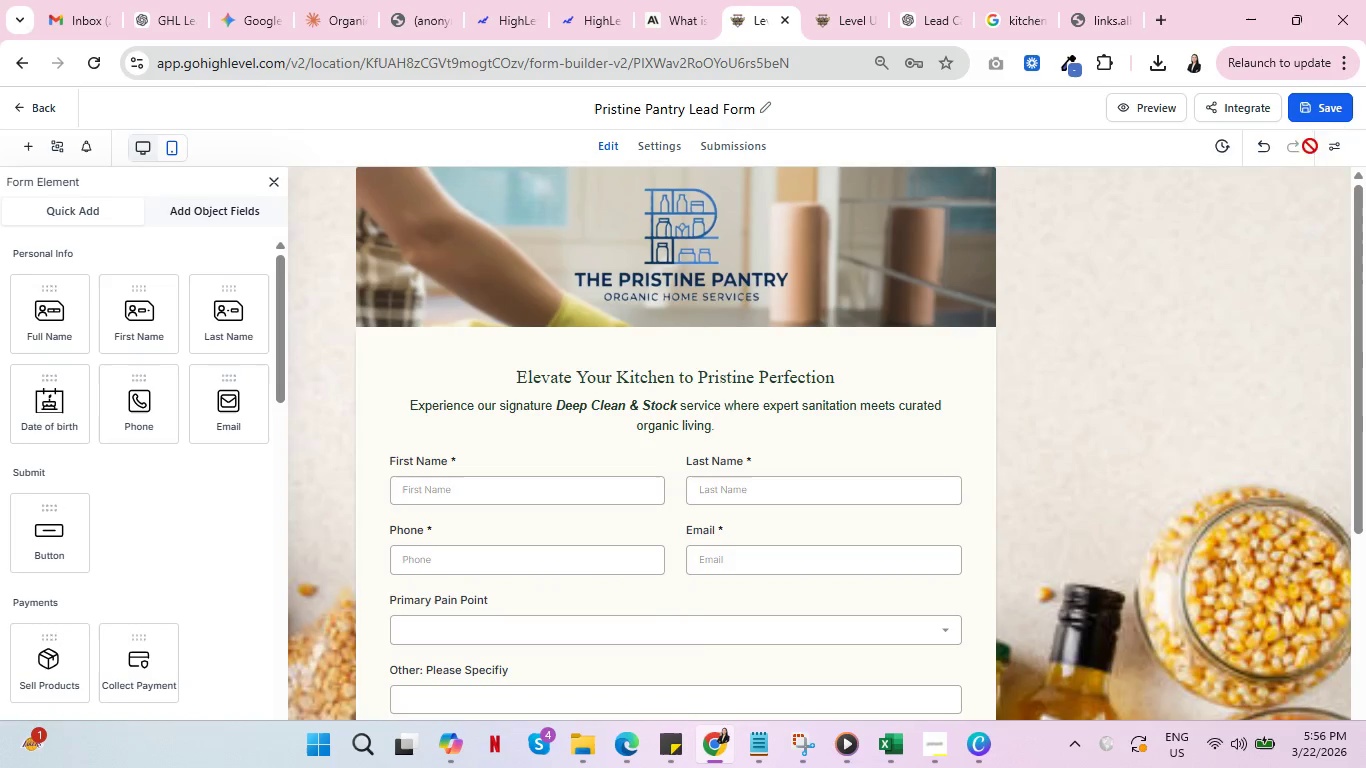 
left_click([1329, 153])
 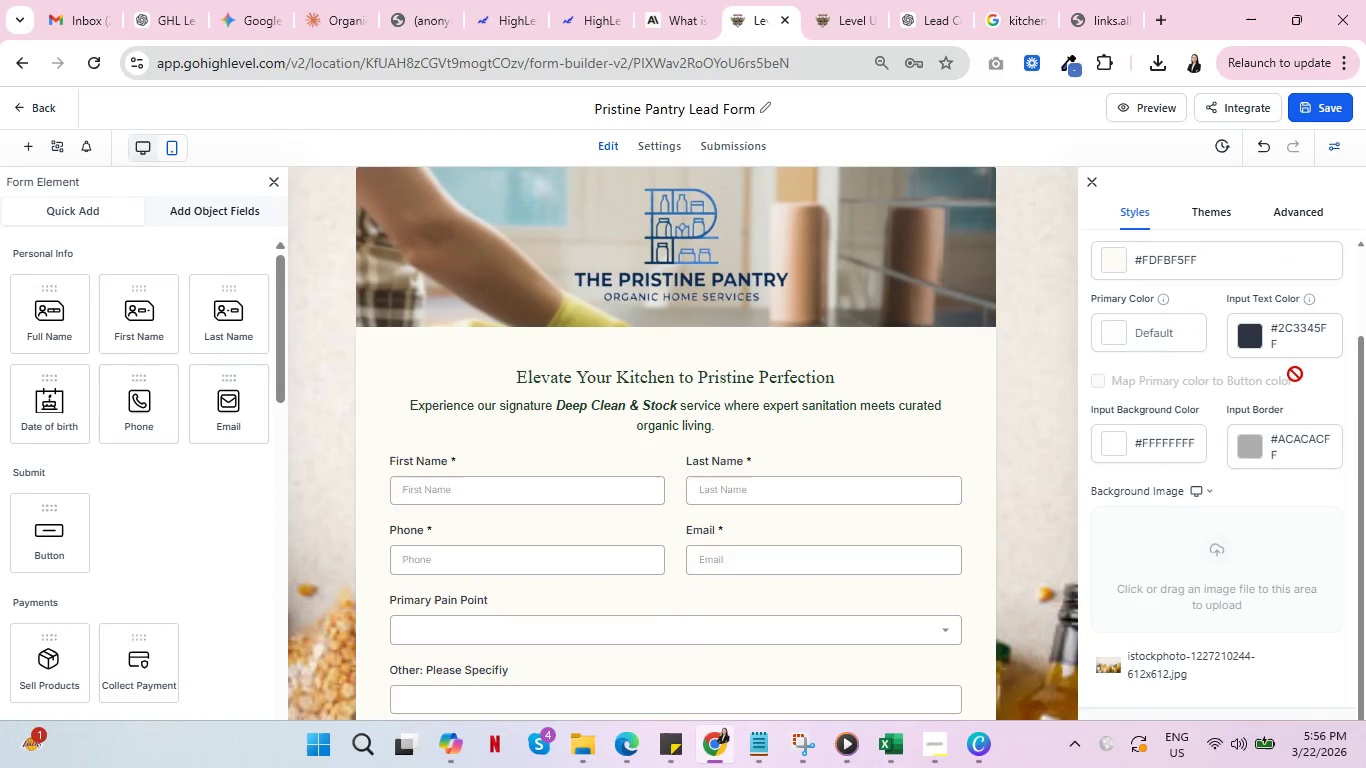 
left_click([1252, 332])
 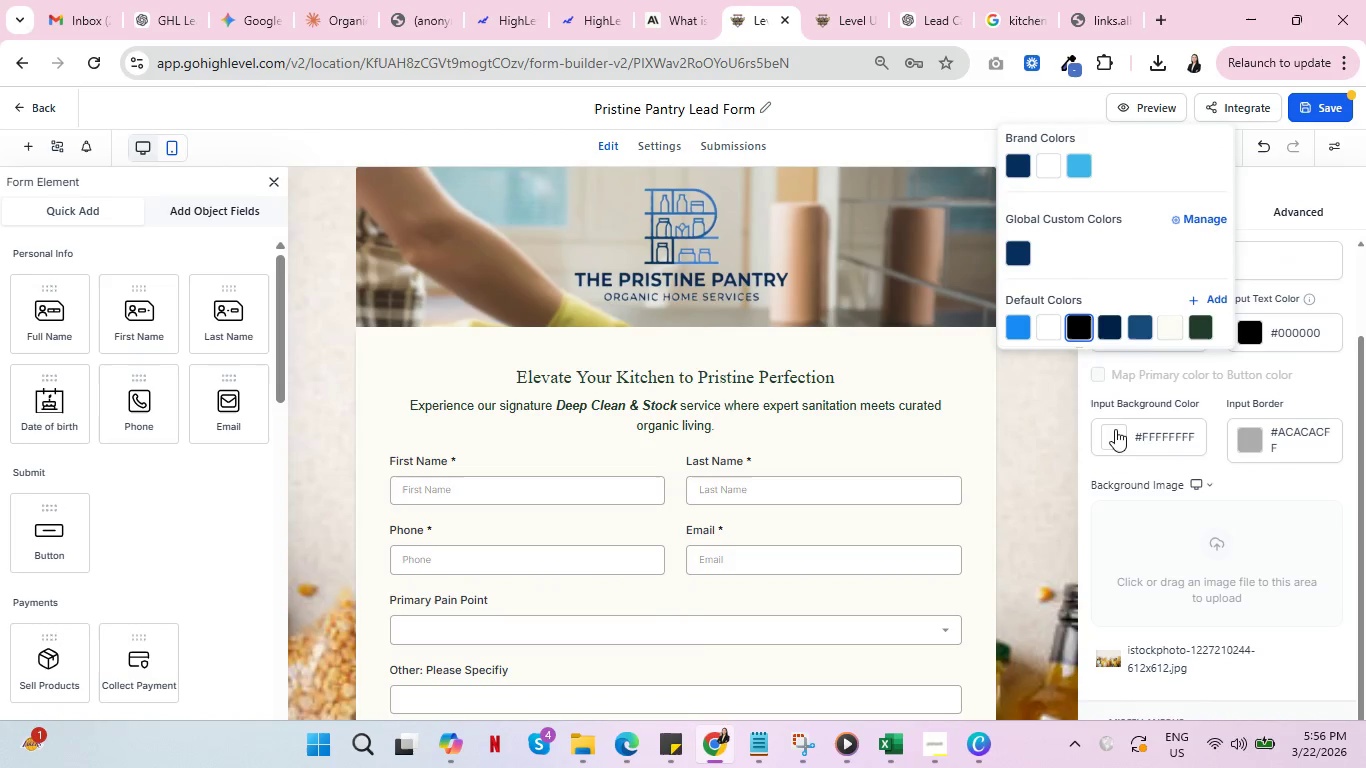 
left_click([1338, 380])
 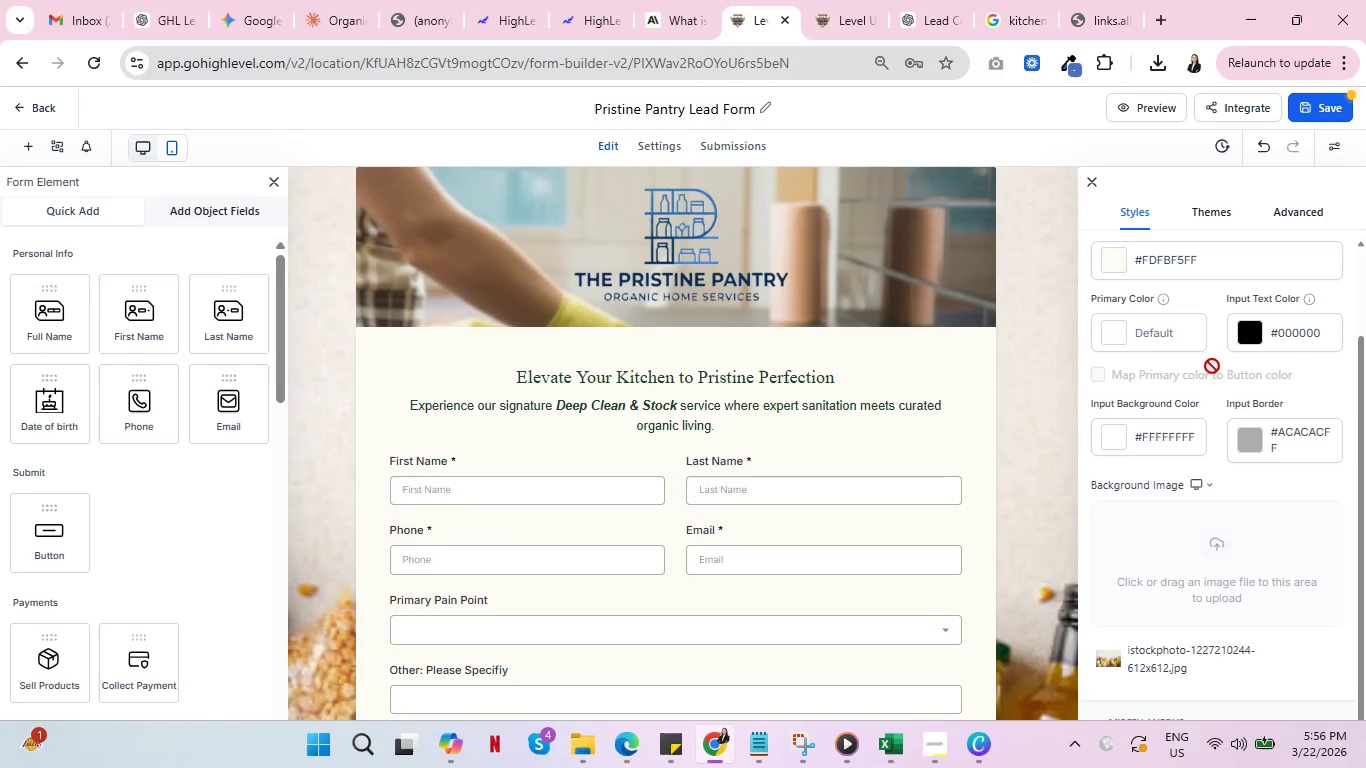 
scroll: coordinate [1232, 411], scroll_direction: up, amount: 1.0
 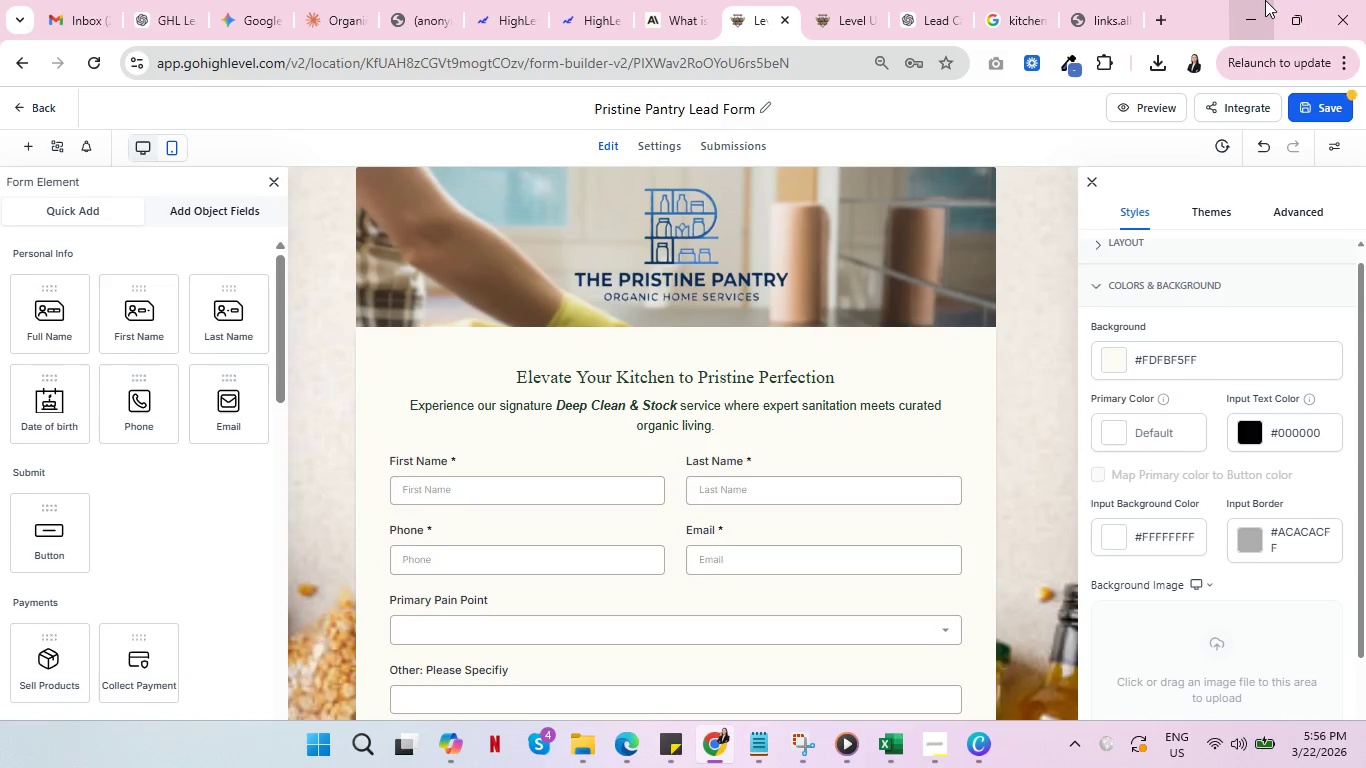 
scroll: coordinate [987, 490], scroll_direction: down, amount: 5.0
 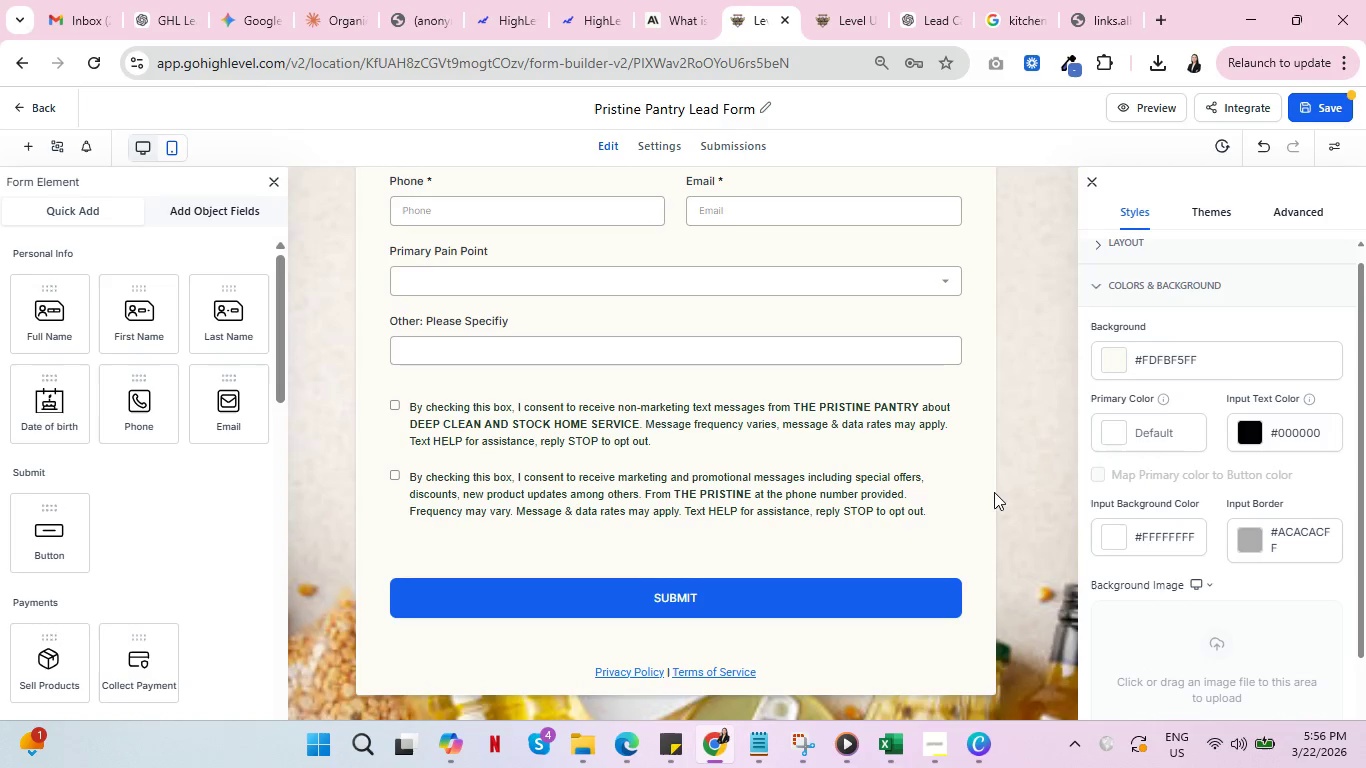 
scroll: coordinate [1012, 490], scroll_direction: up, amount: 7.0
 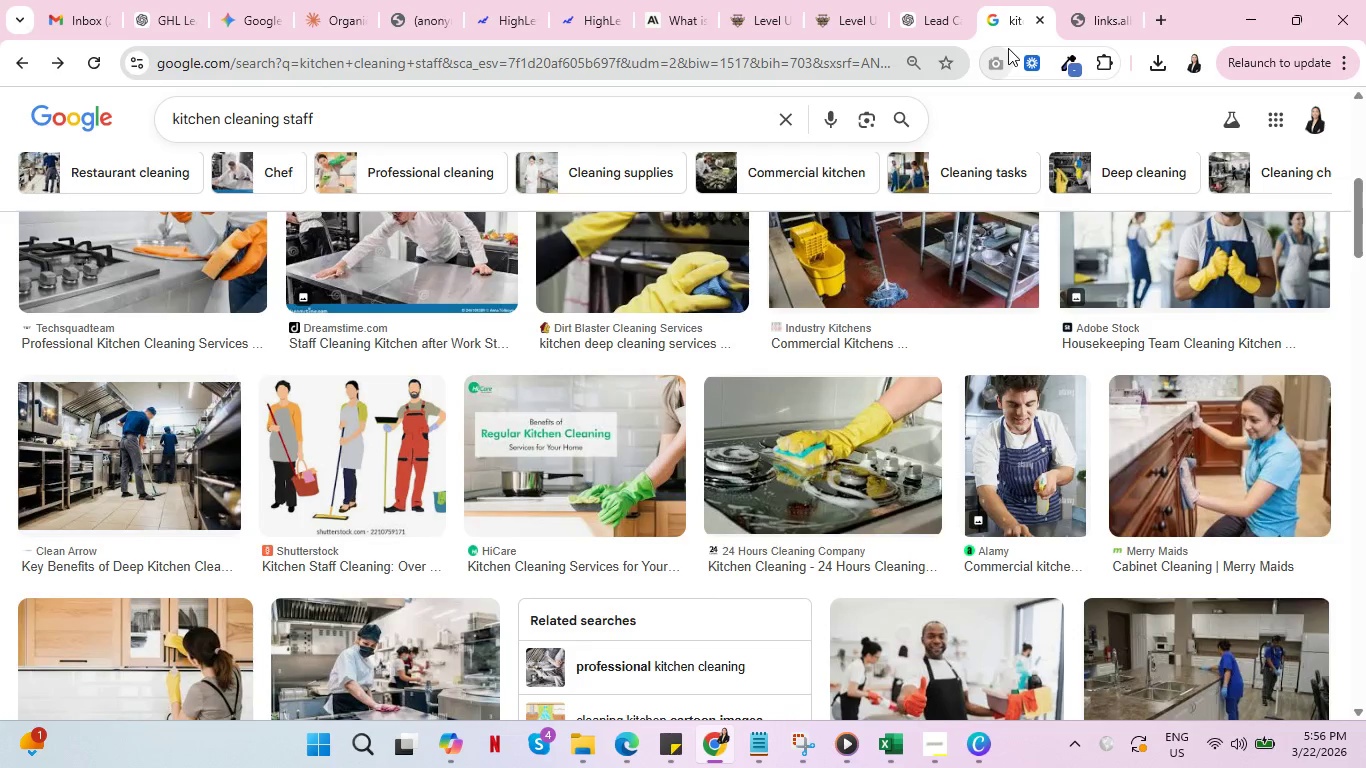 
wait(6.32)
 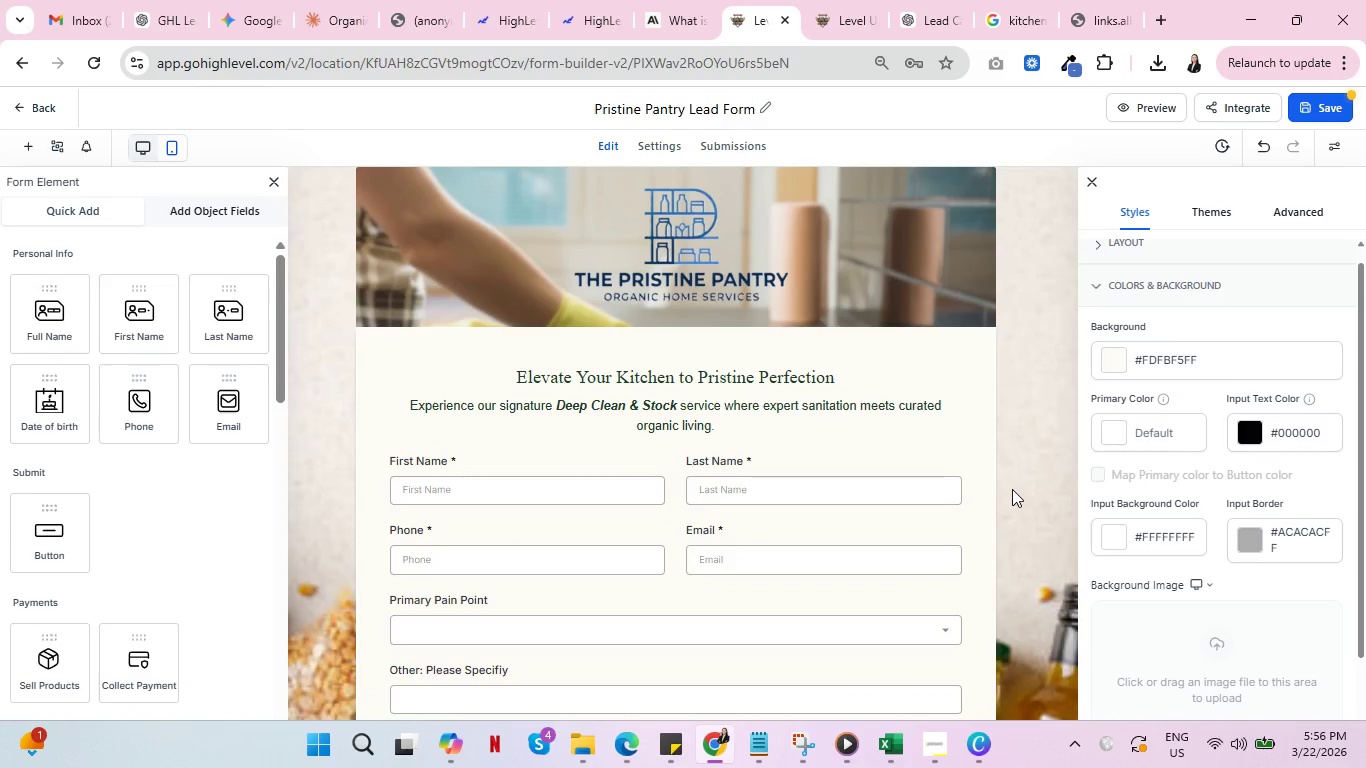 
scroll: coordinate [921, 540], scroll_direction: down, amount: 3.0
 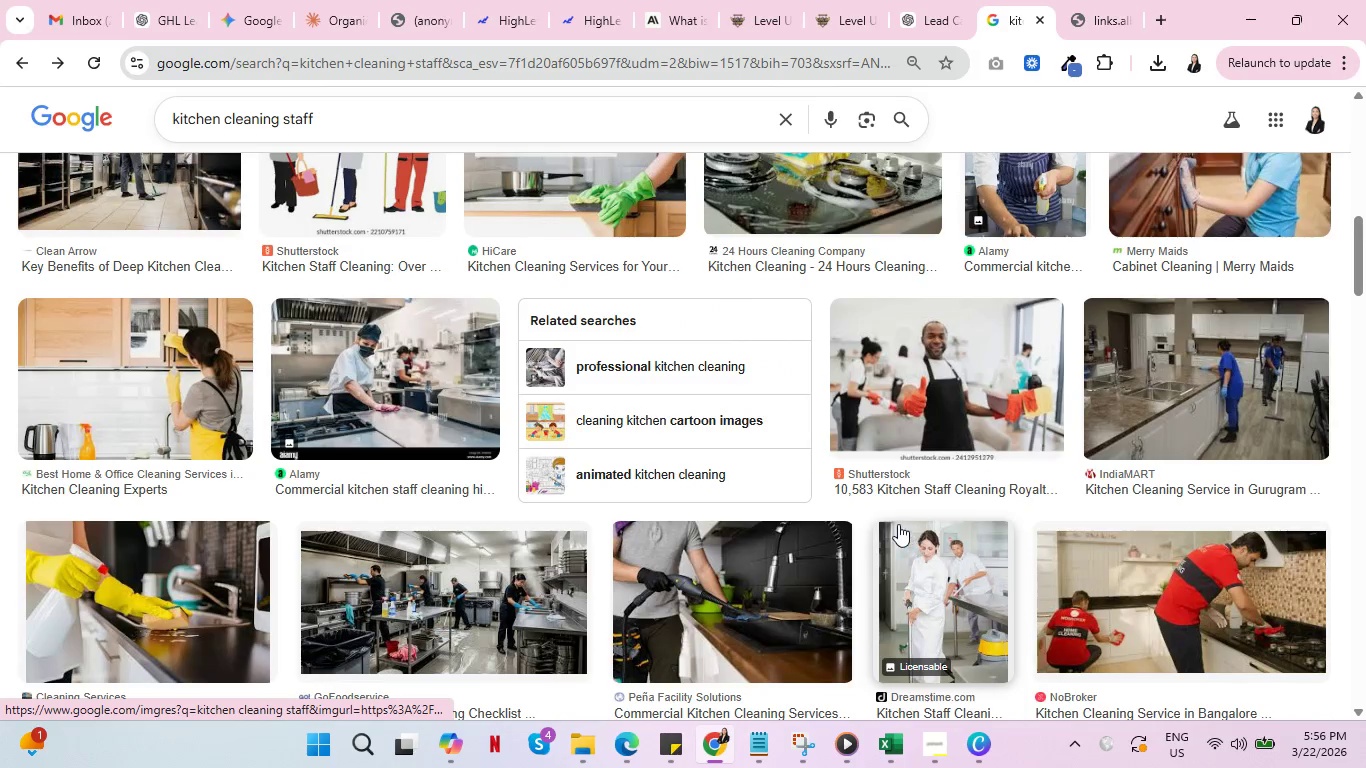 
scroll: coordinate [374, 484], scroll_direction: up, amount: 10.0
 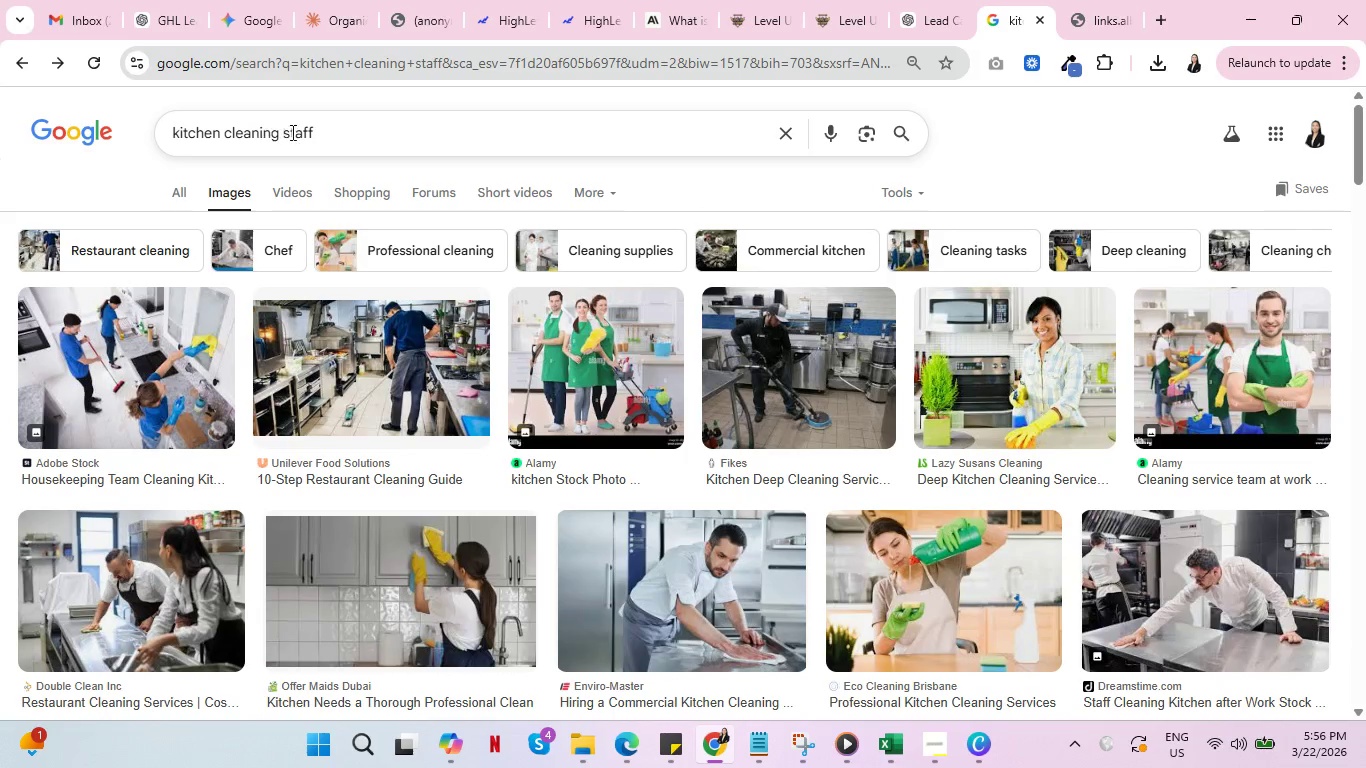 
left_click_drag(start_coordinate=[328, 132], to_coordinate=[224, 135])
 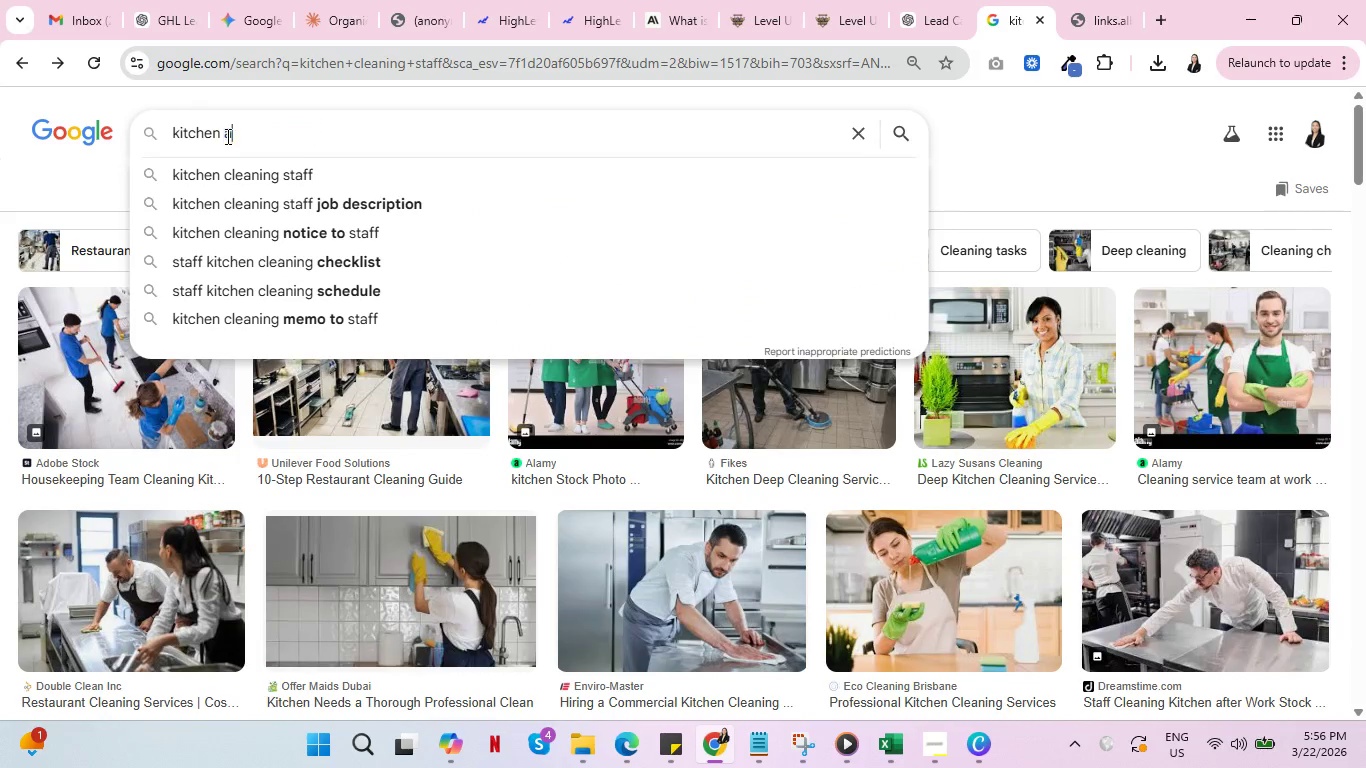 
type(and pantry)
 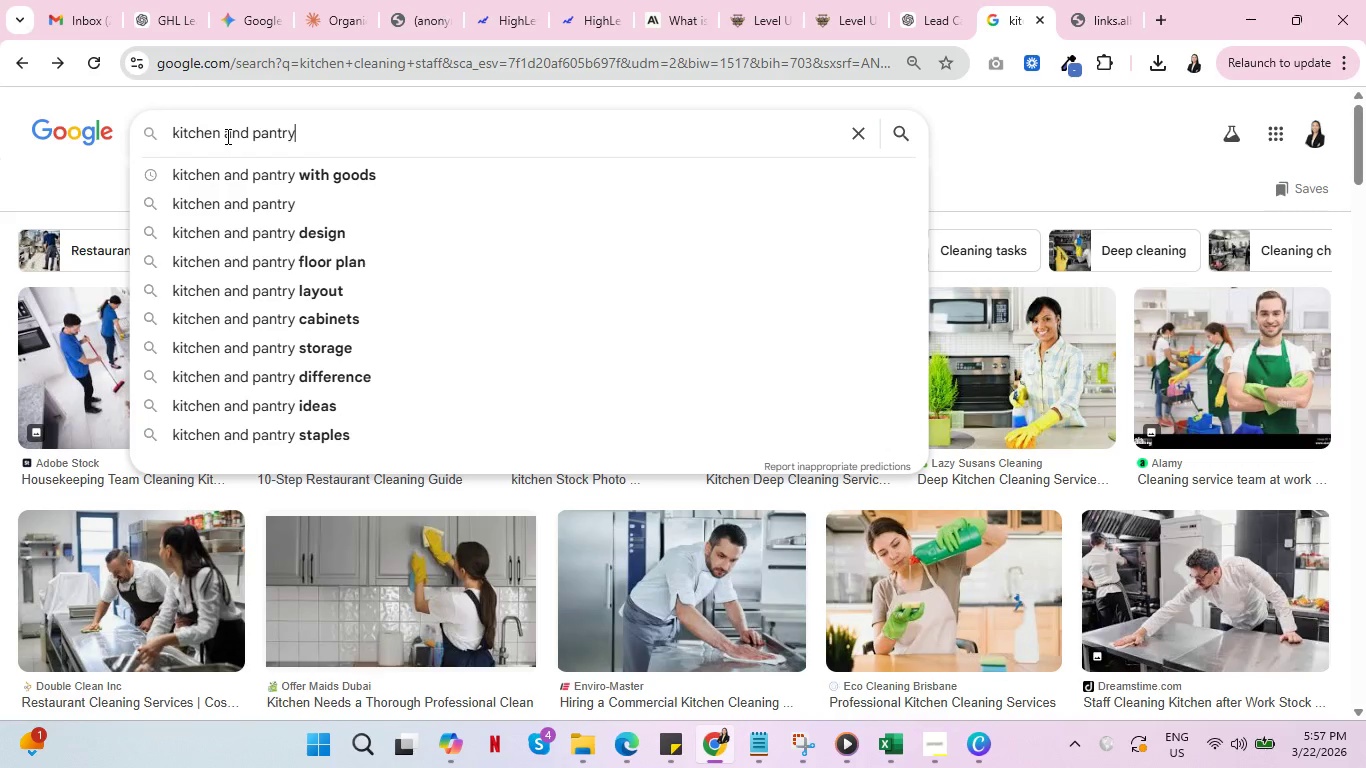 
key(Enter)
 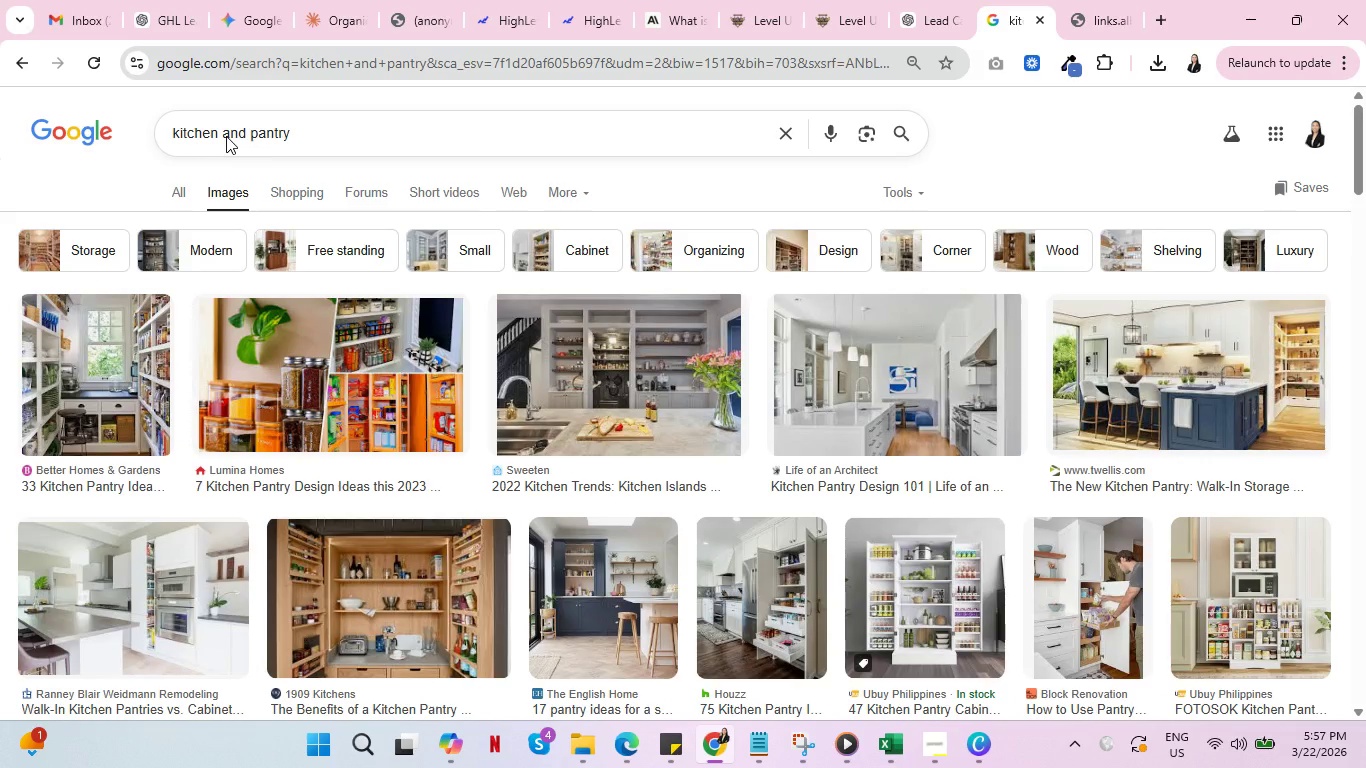 
wait(7.49)
 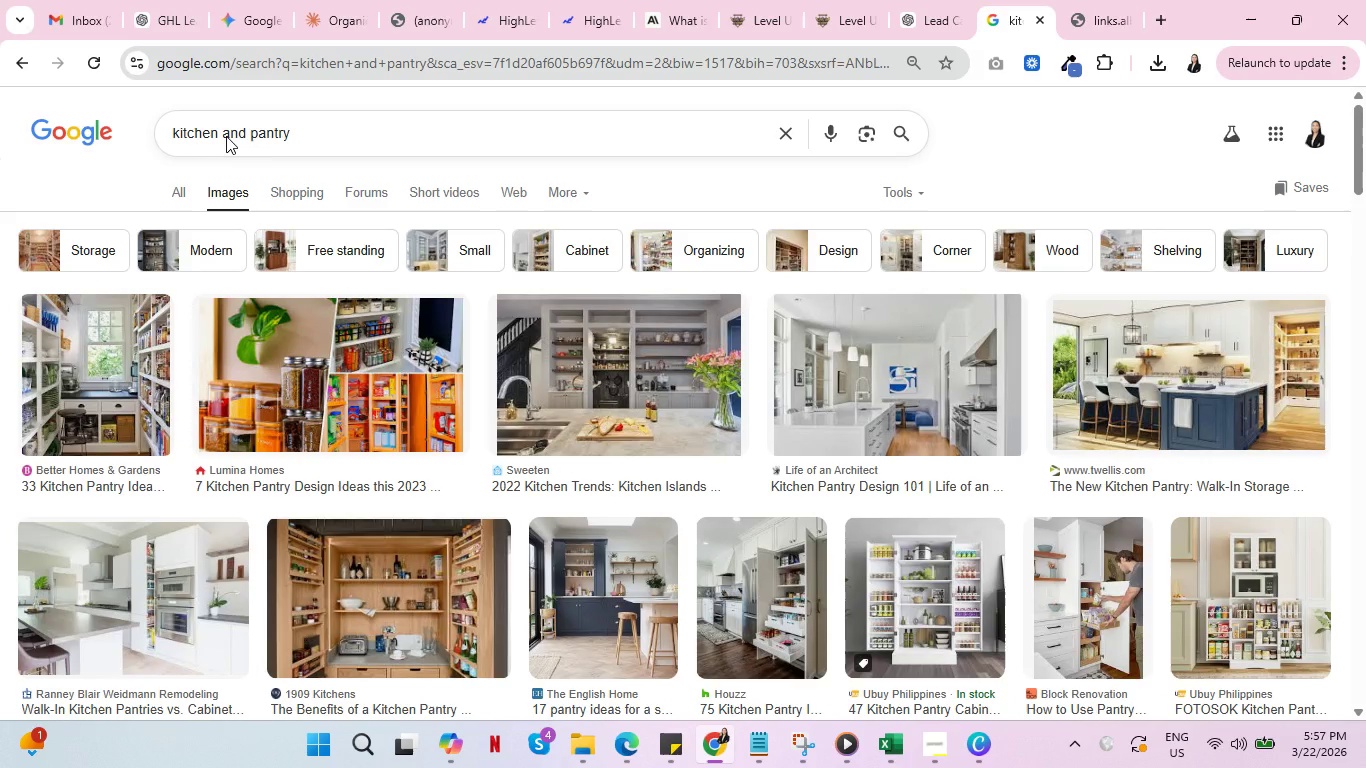 
mouse_move([920, 508])
 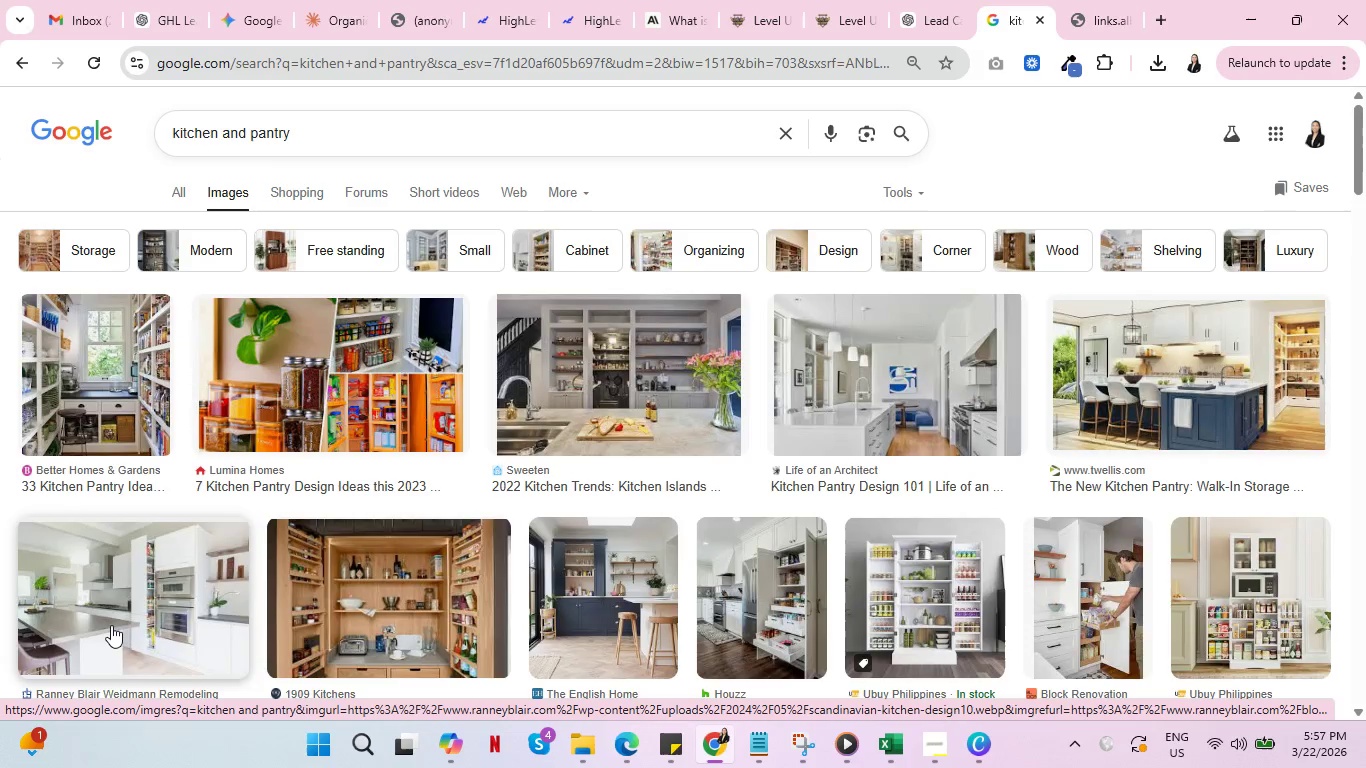 
left_click([111, 625])
 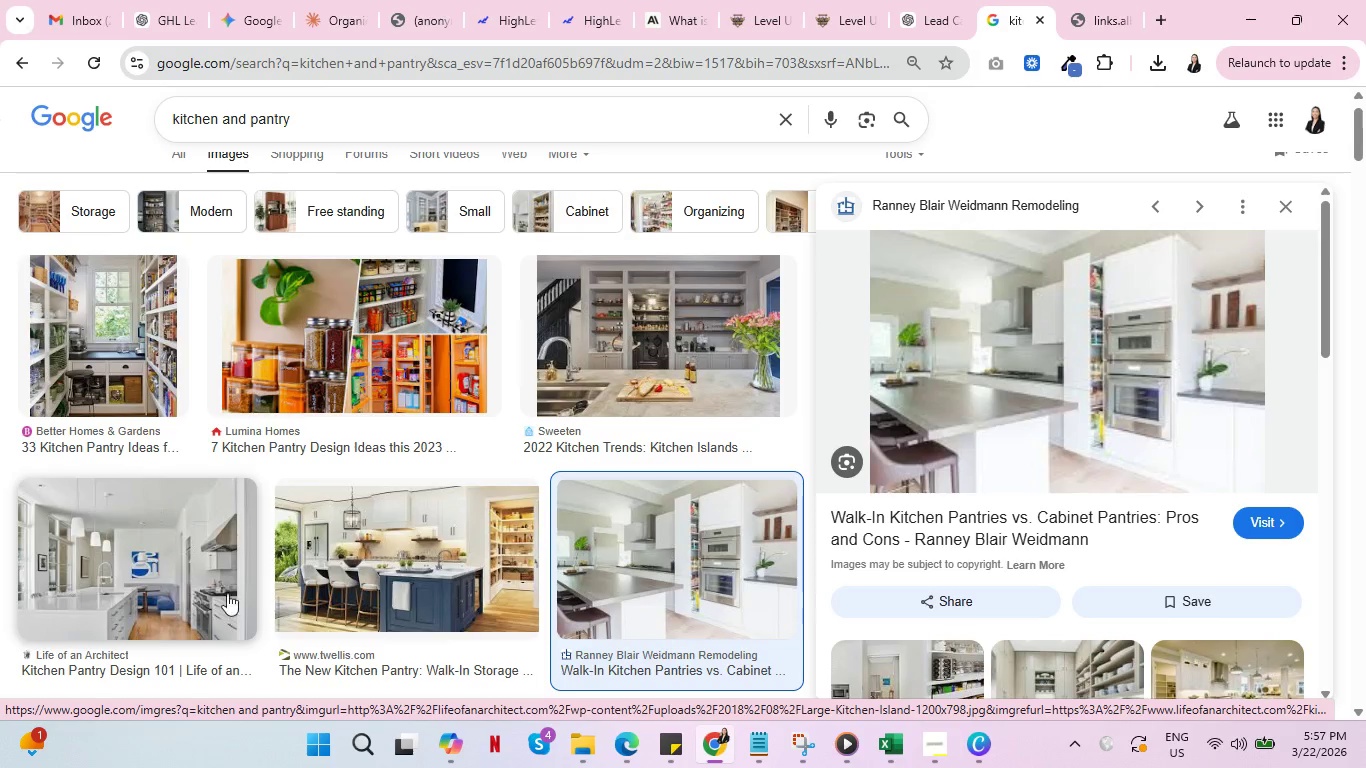 
scroll: coordinate [1047, 555], scroll_direction: down, amount: 1.0
 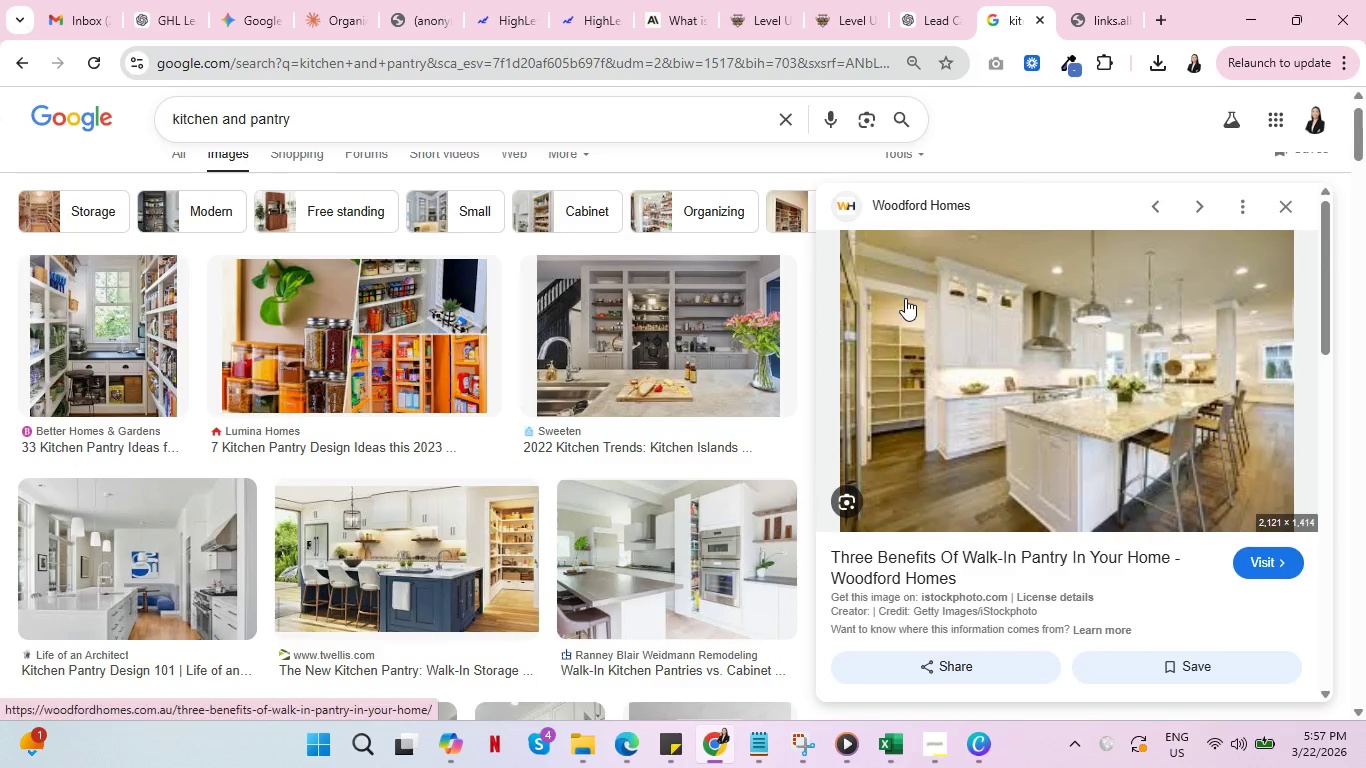 
left_click([1286, 204])
 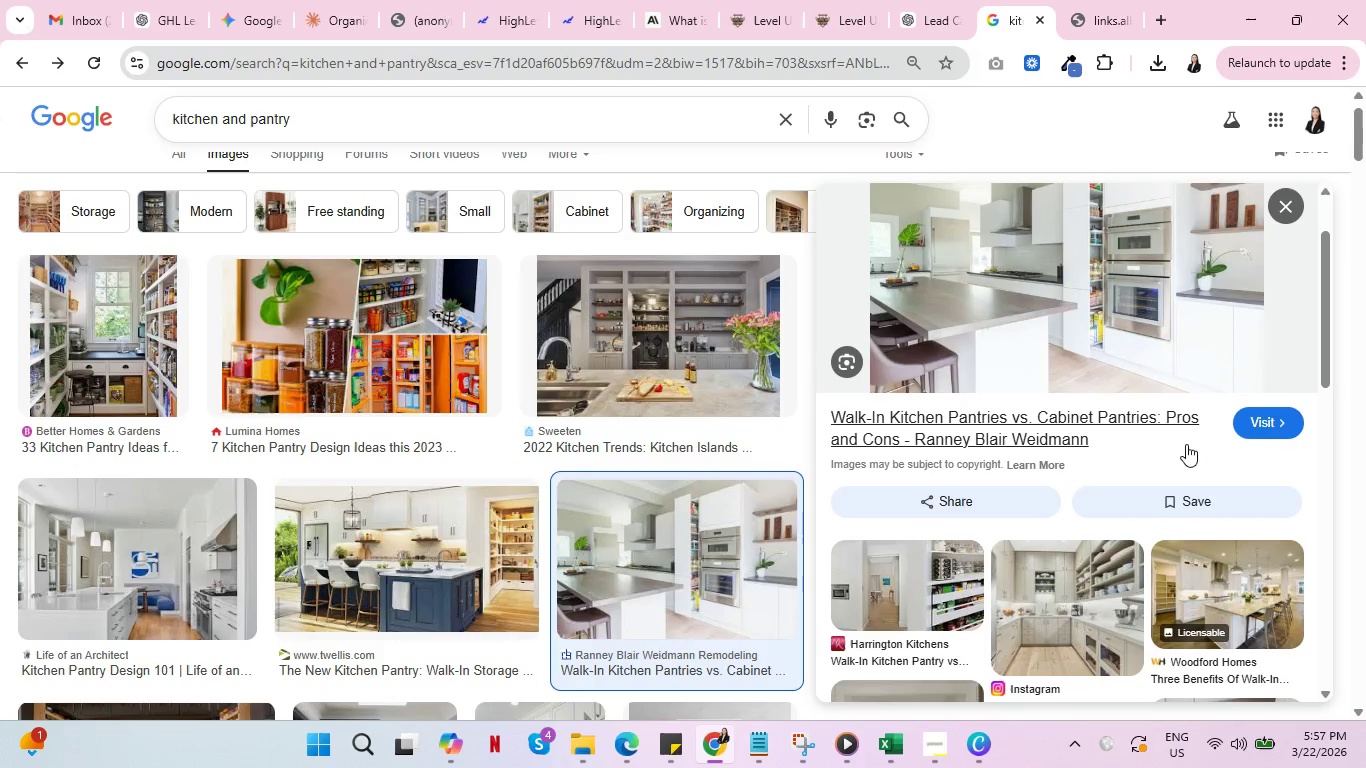 
scroll: coordinate [1166, 442], scroll_direction: down, amount: 2.0
 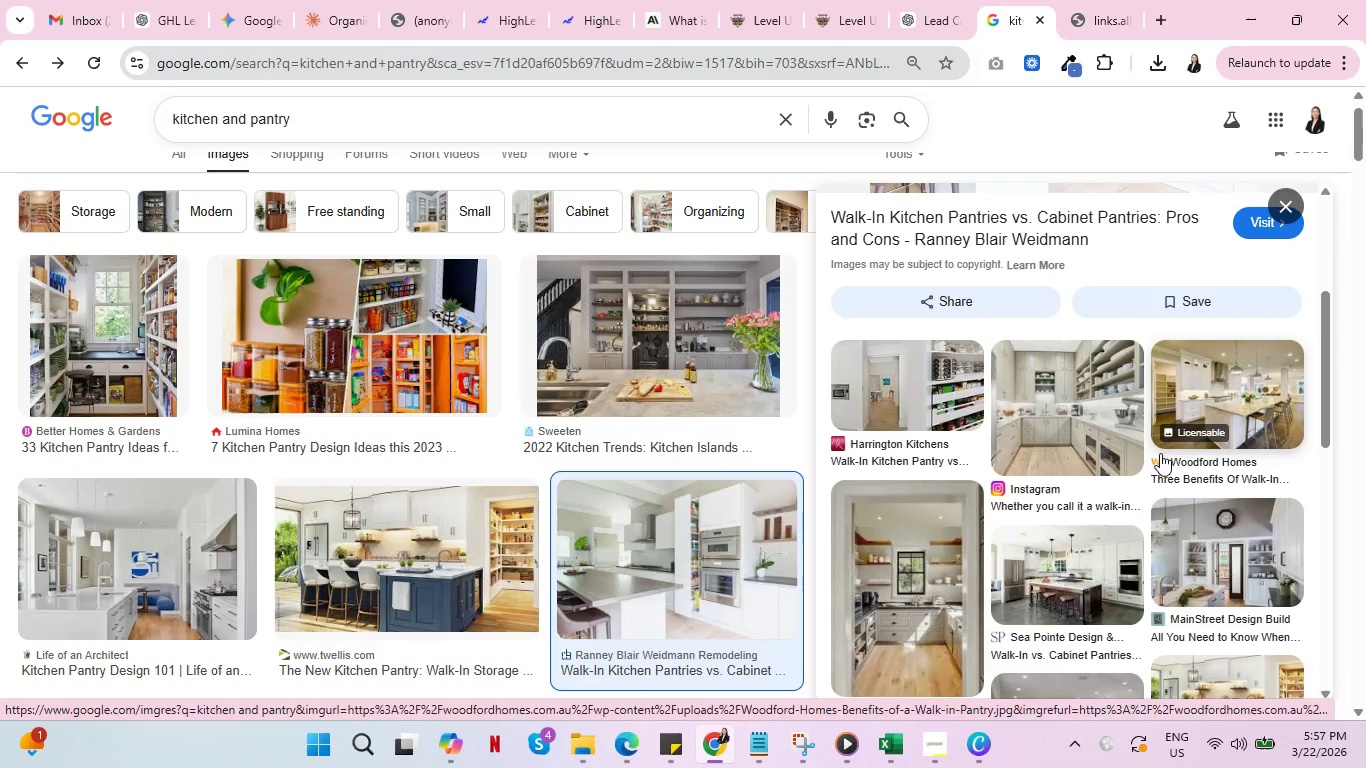 
left_click([906, 583])
 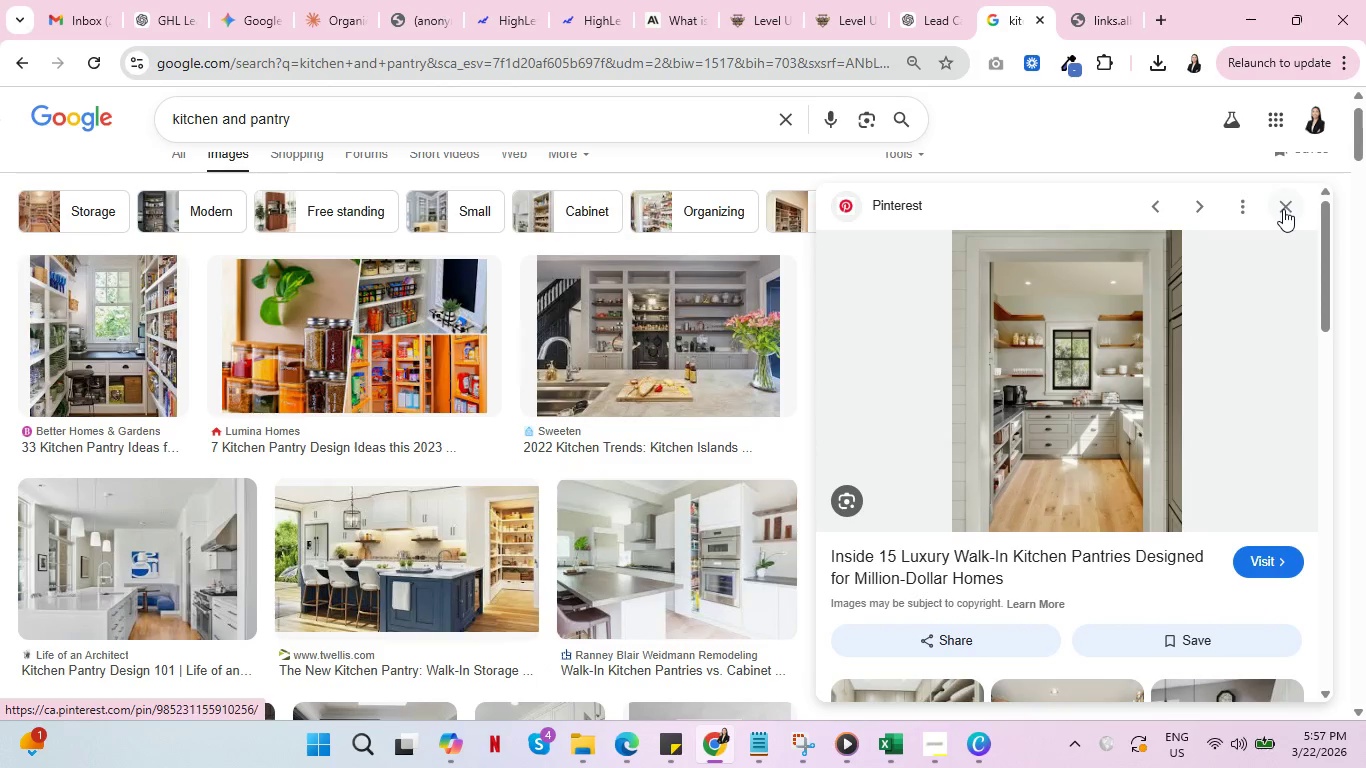 
left_click([1286, 203])
 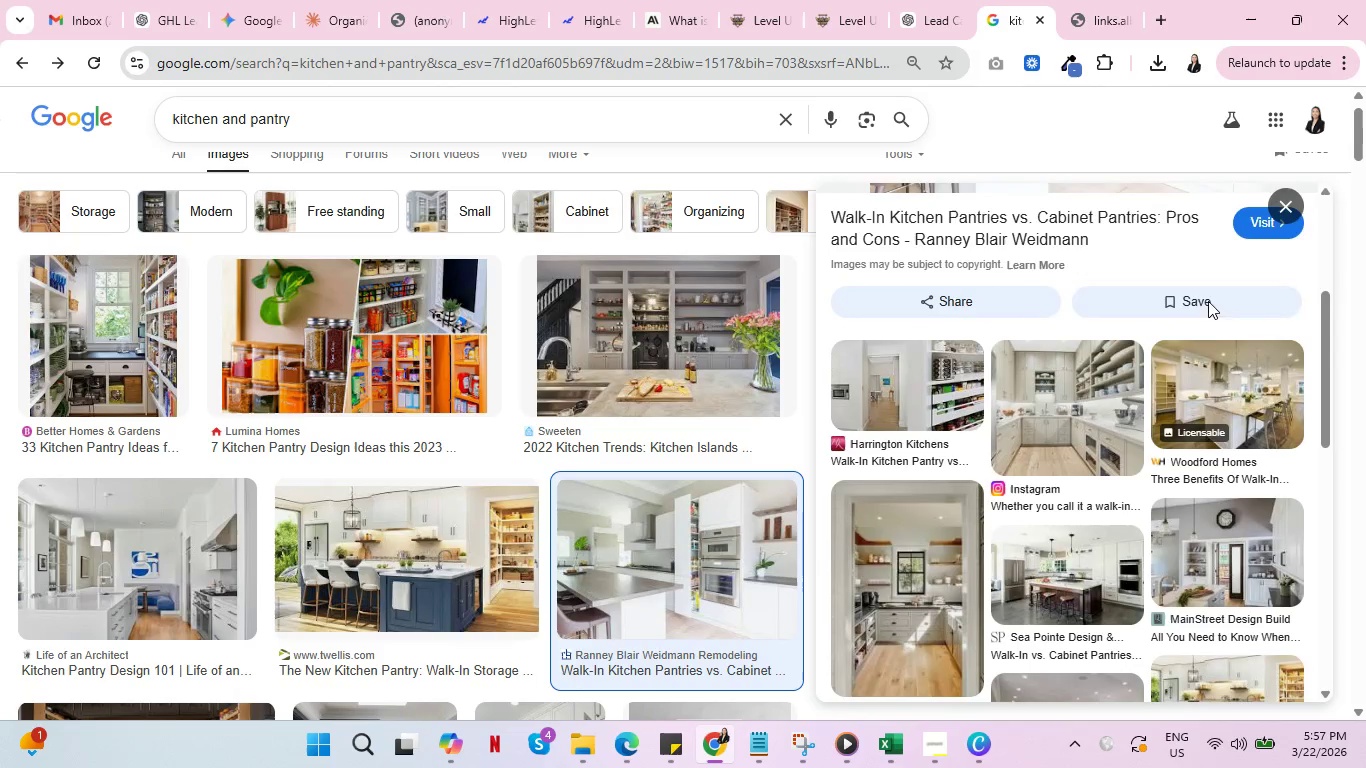 
scroll: coordinate [1197, 375], scroll_direction: down, amount: 3.0
 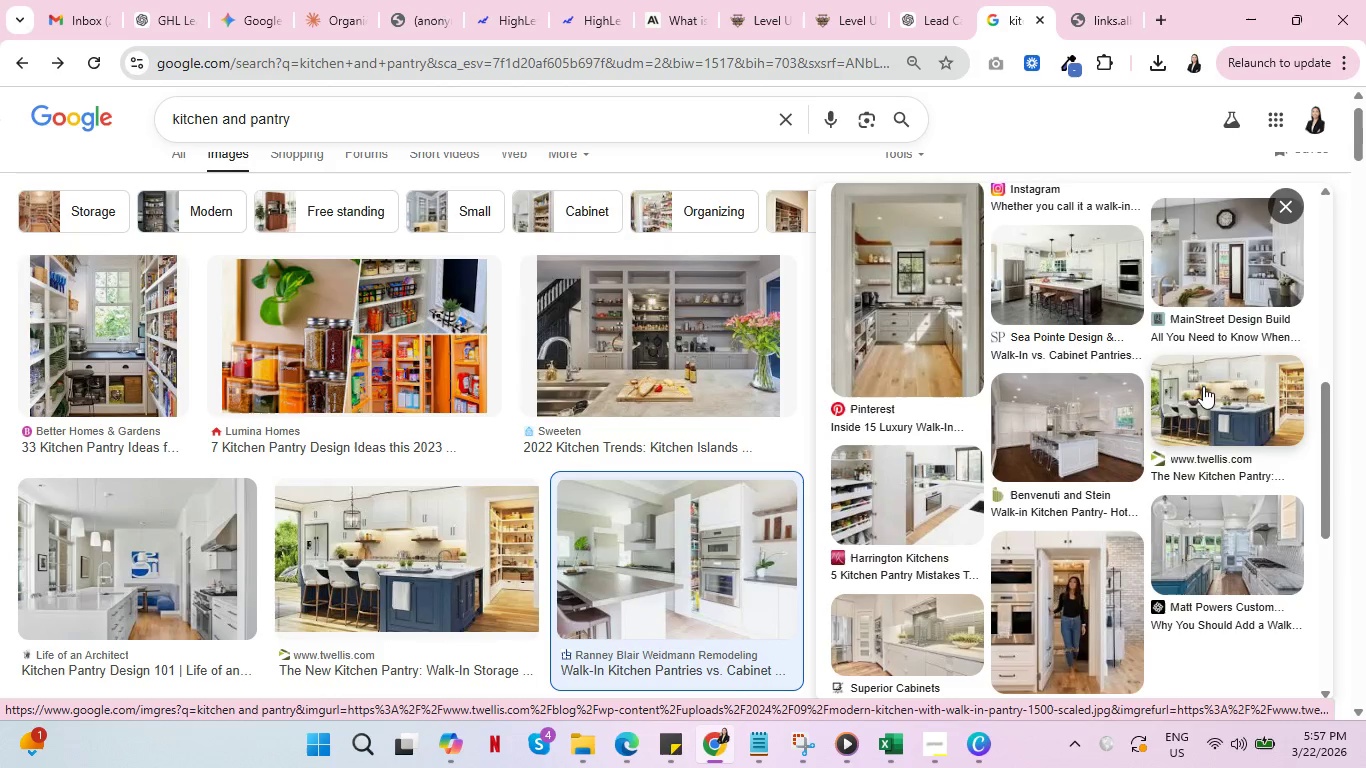 
left_click([881, 483])
 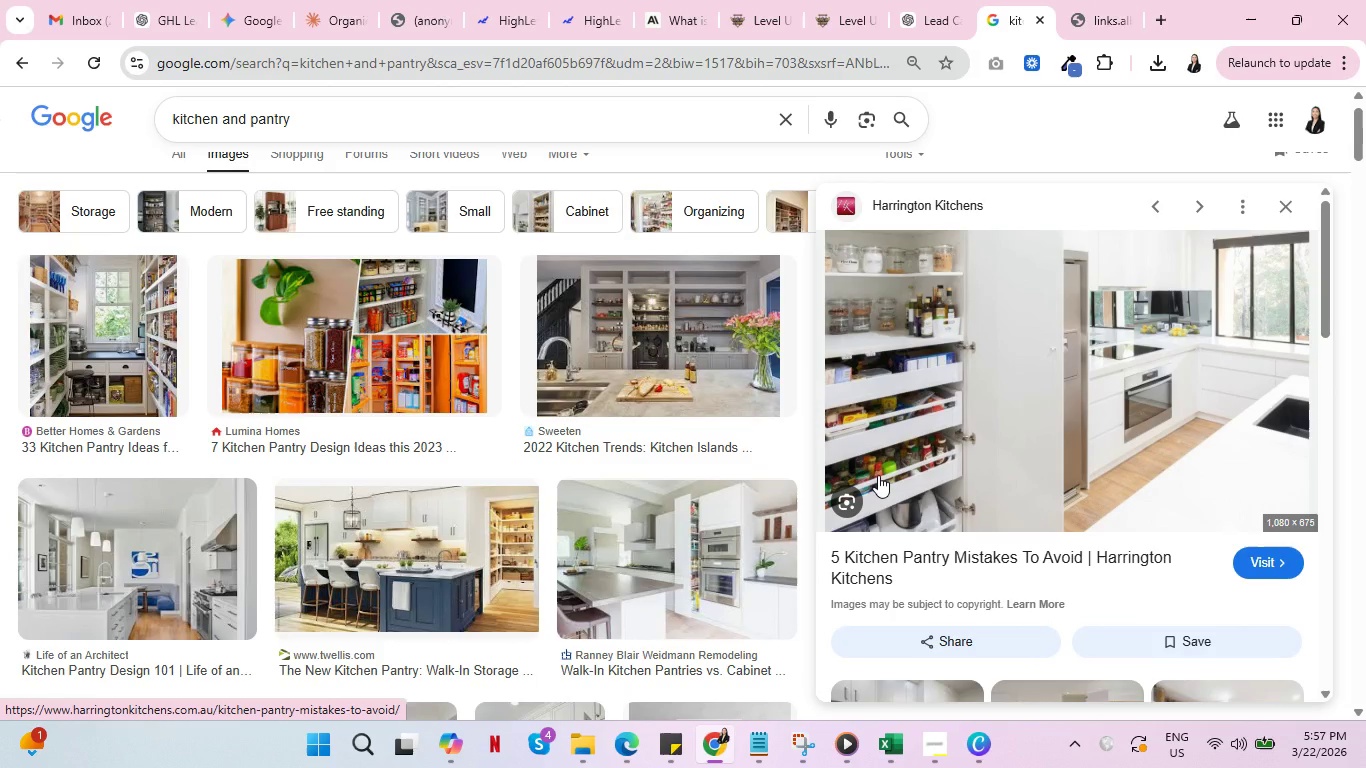 
wait(10.0)
 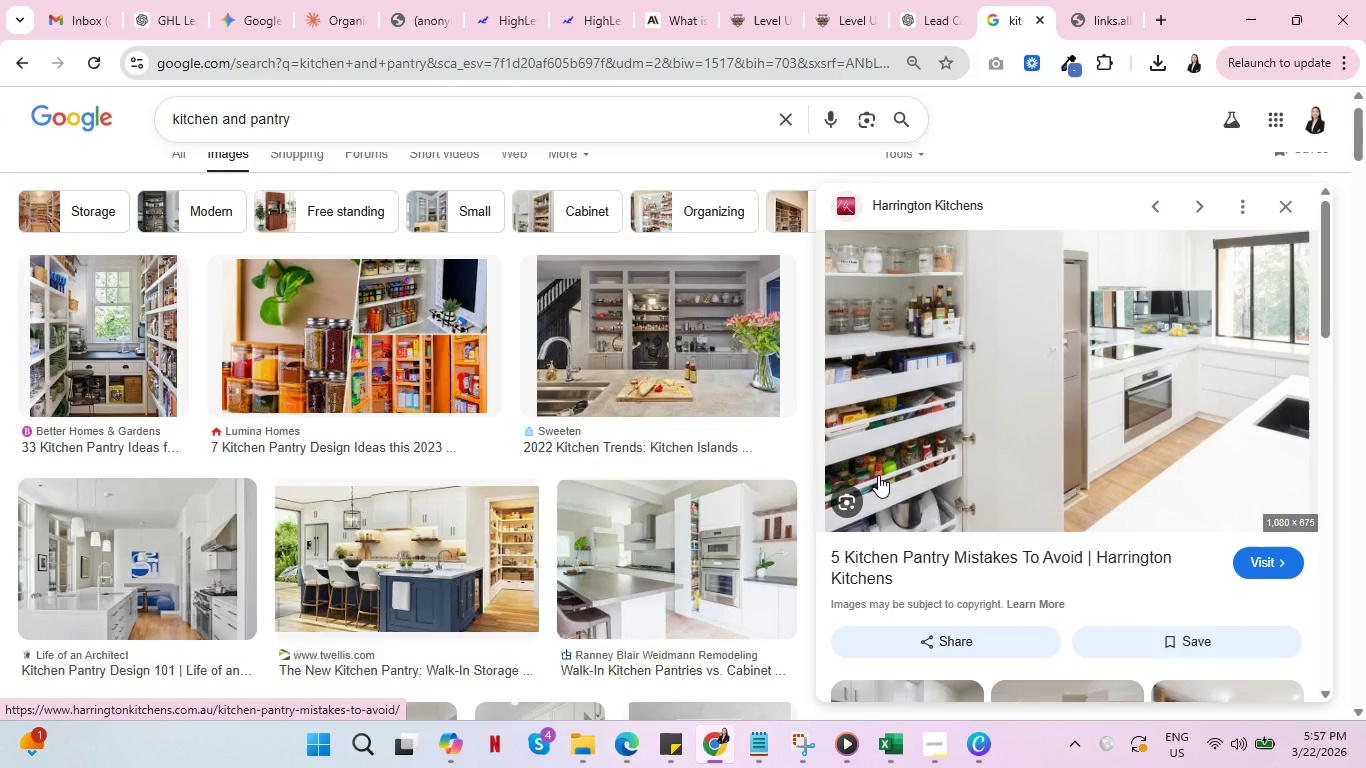 
right_click([1066, 370])
 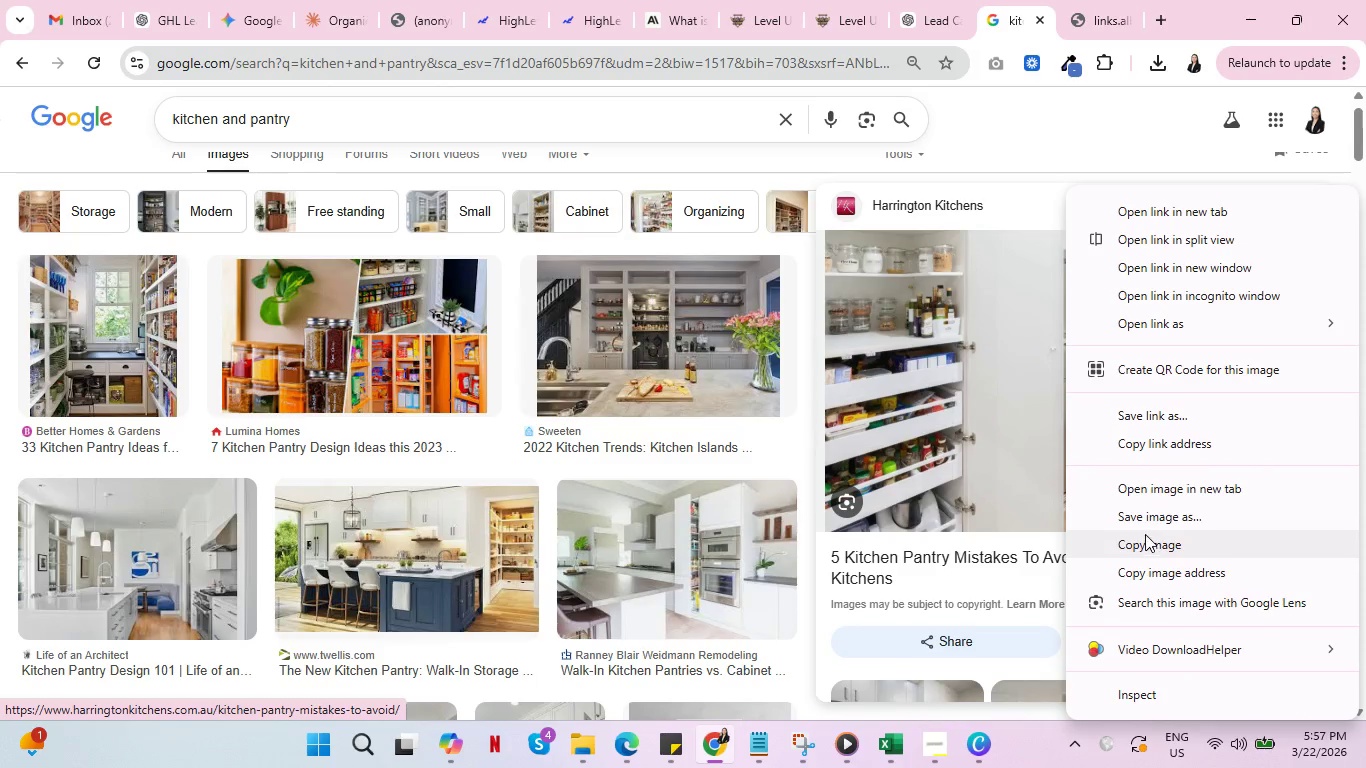 
left_click([1145, 517])